 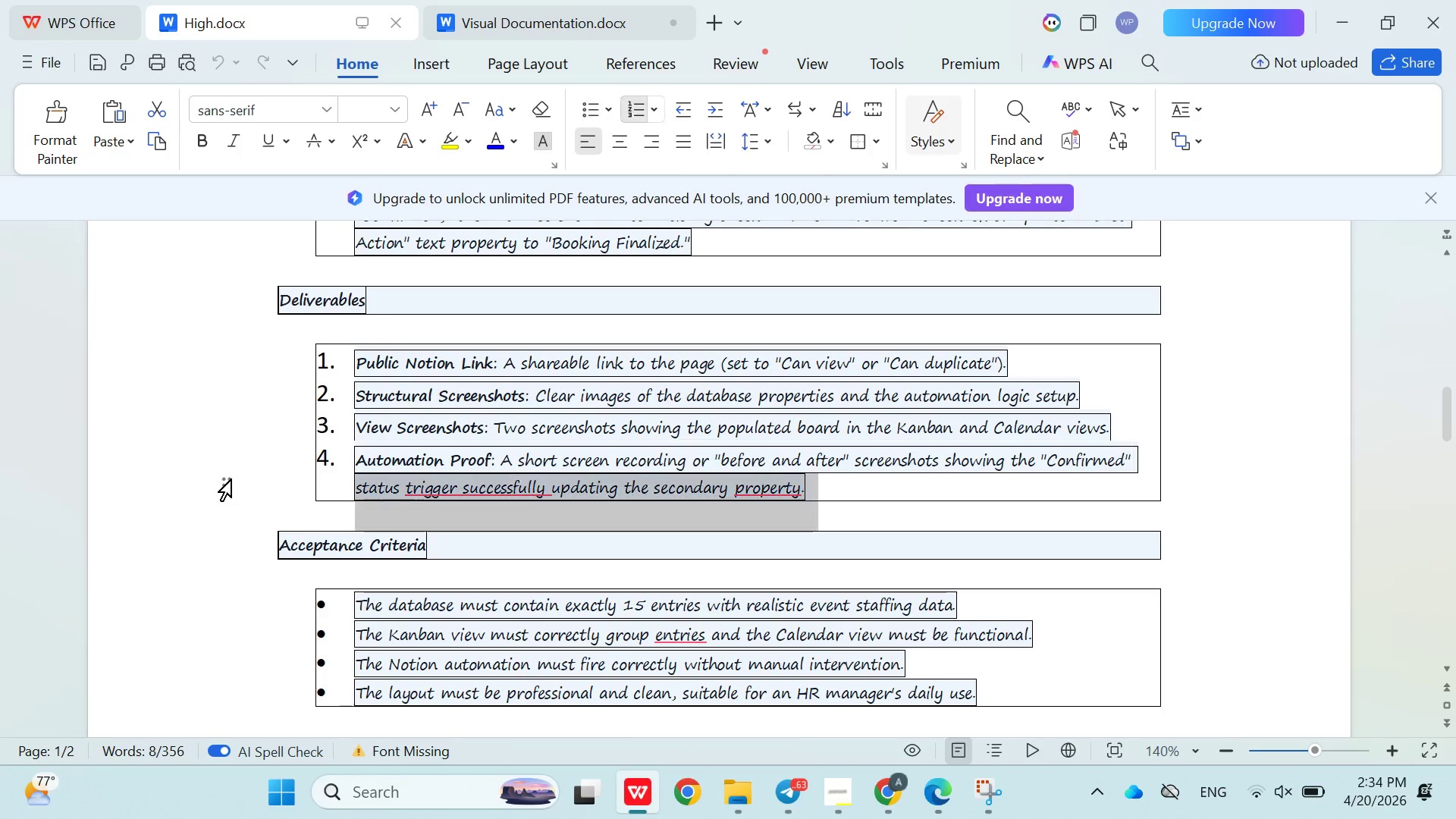 
key(Control+A)
 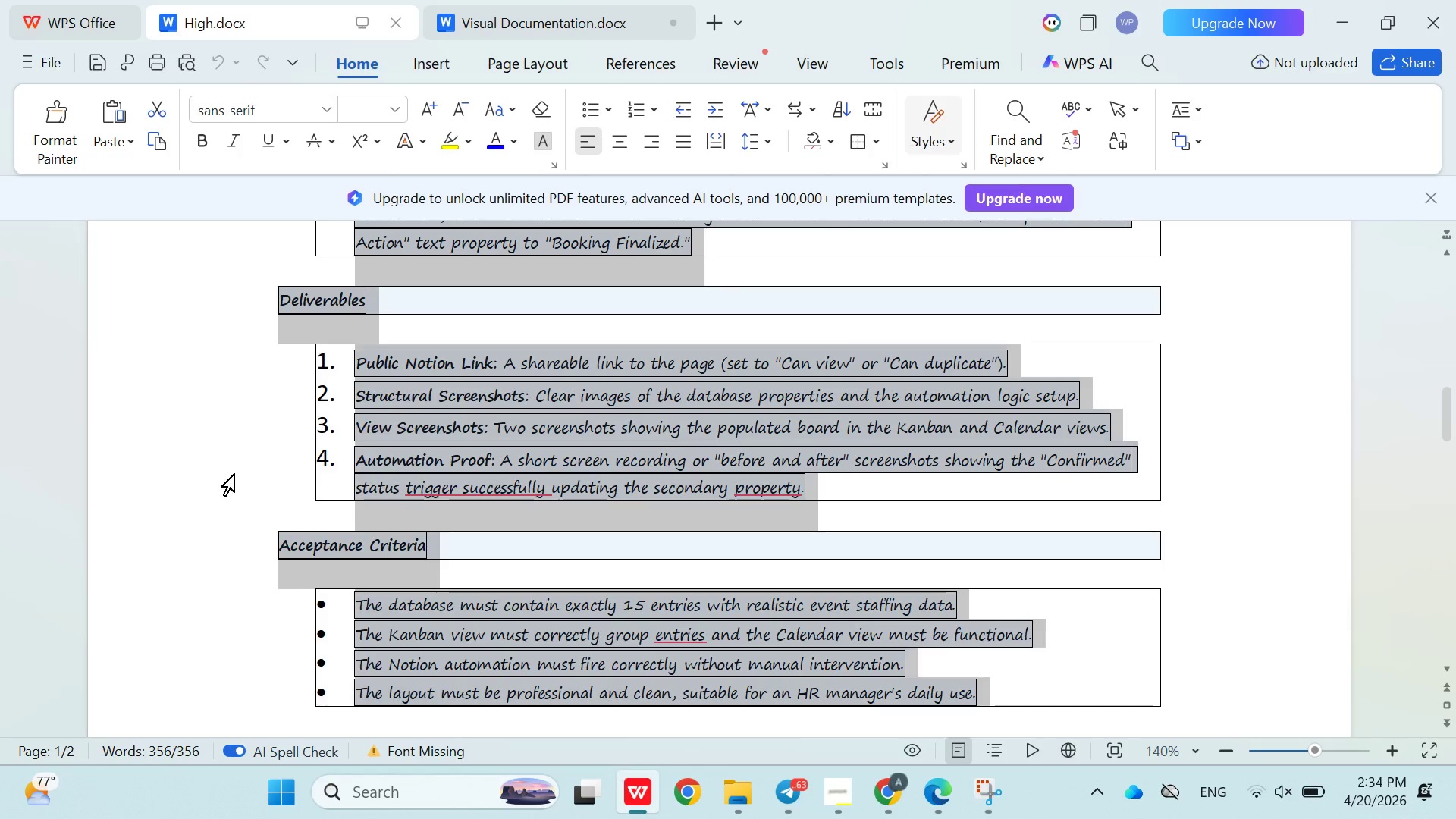 
key(Control+V)
 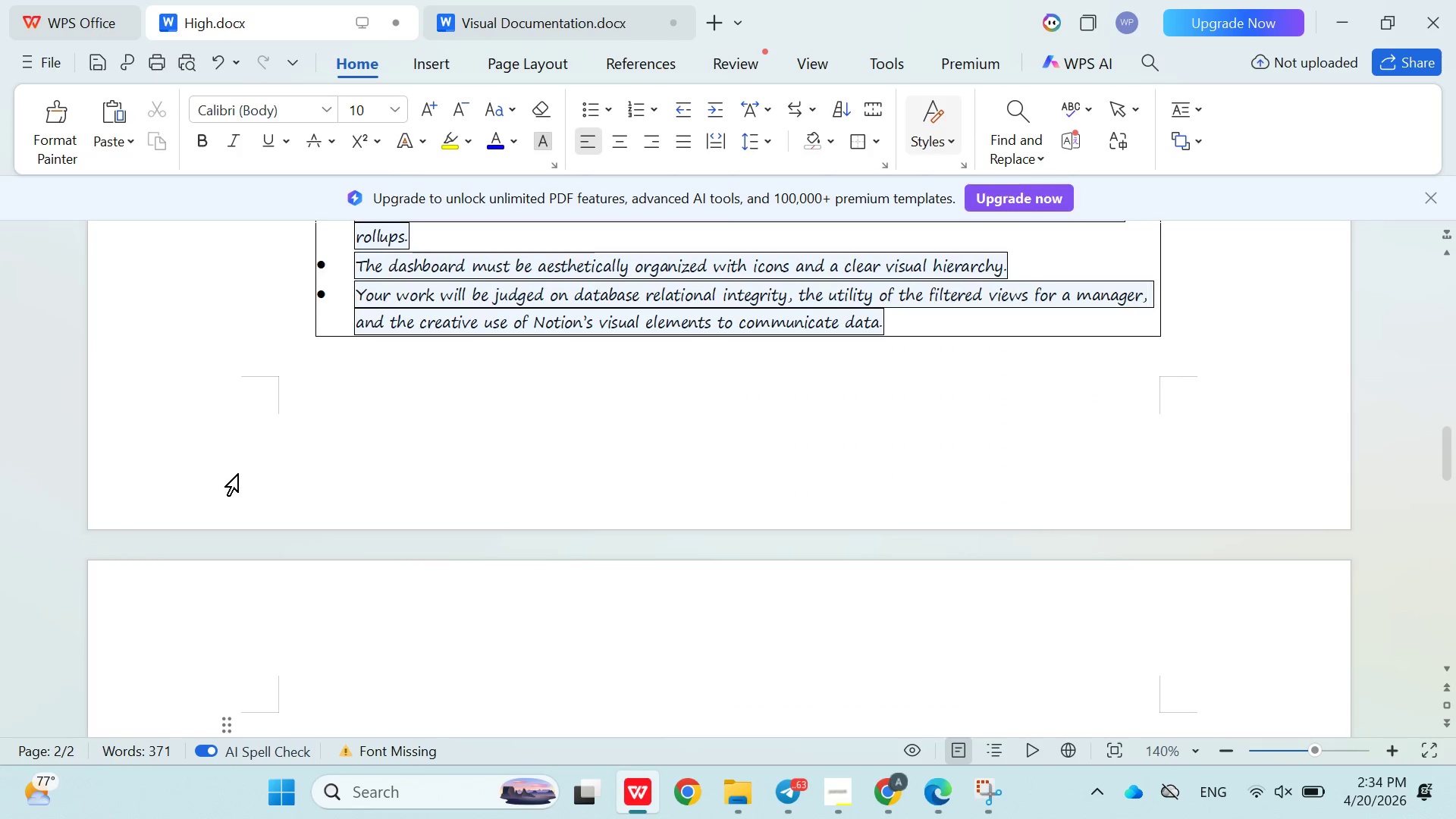 
scroll: coordinate [485, 523], scroll_direction: up, amount: 9.0
 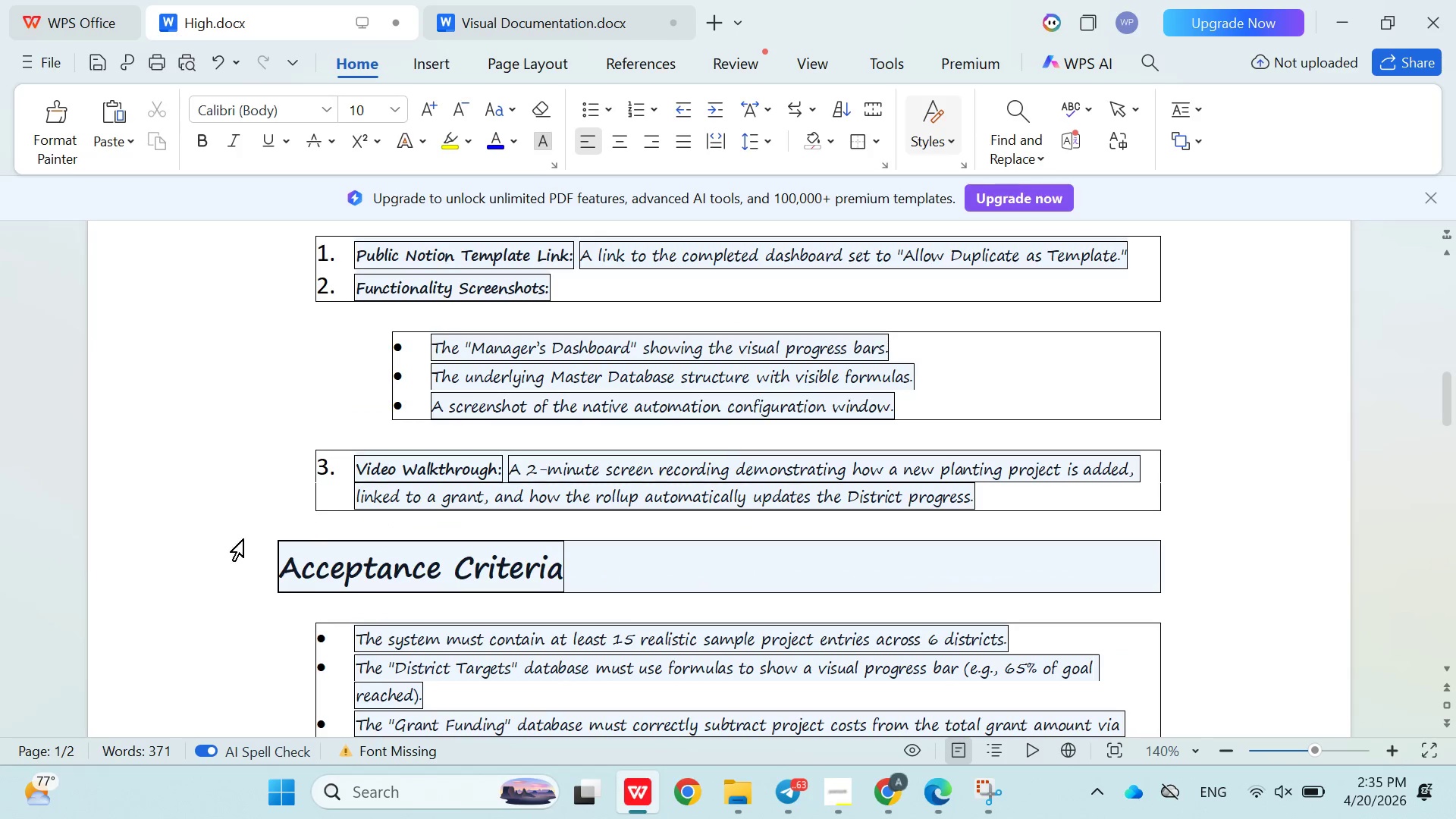 
left_click([229, 534])
 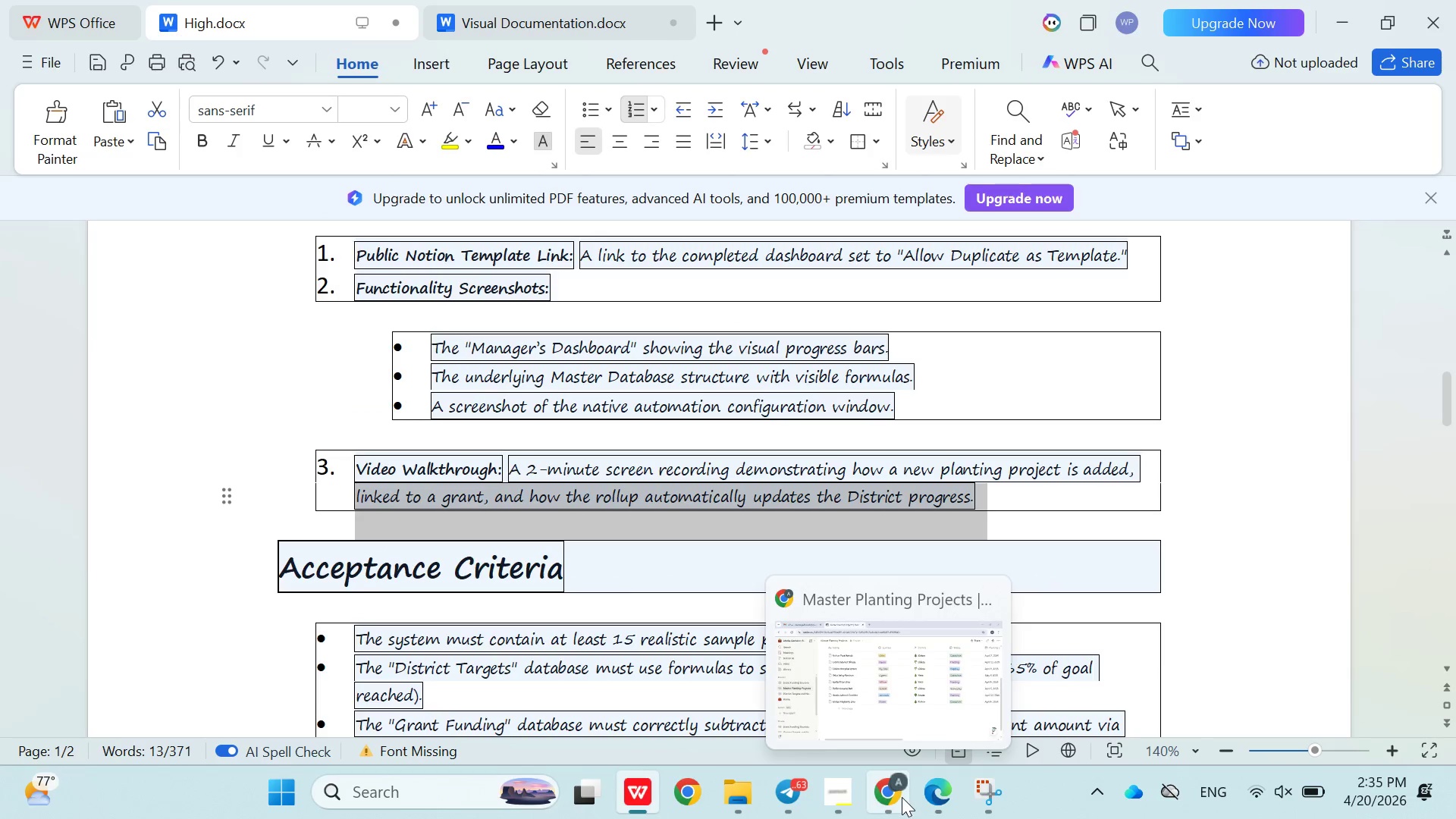 
left_click([902, 797])
 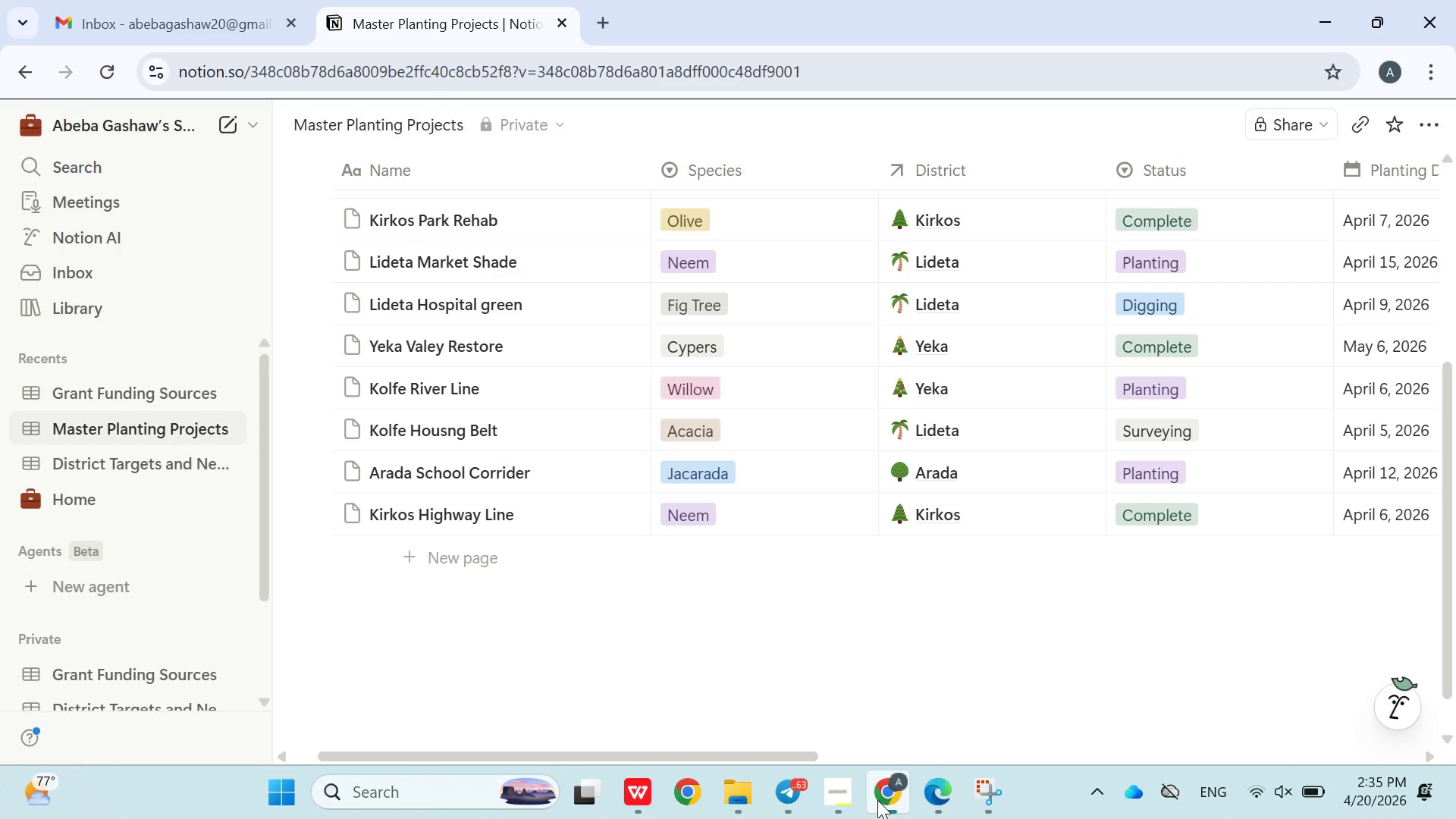 
left_click([838, 814])